 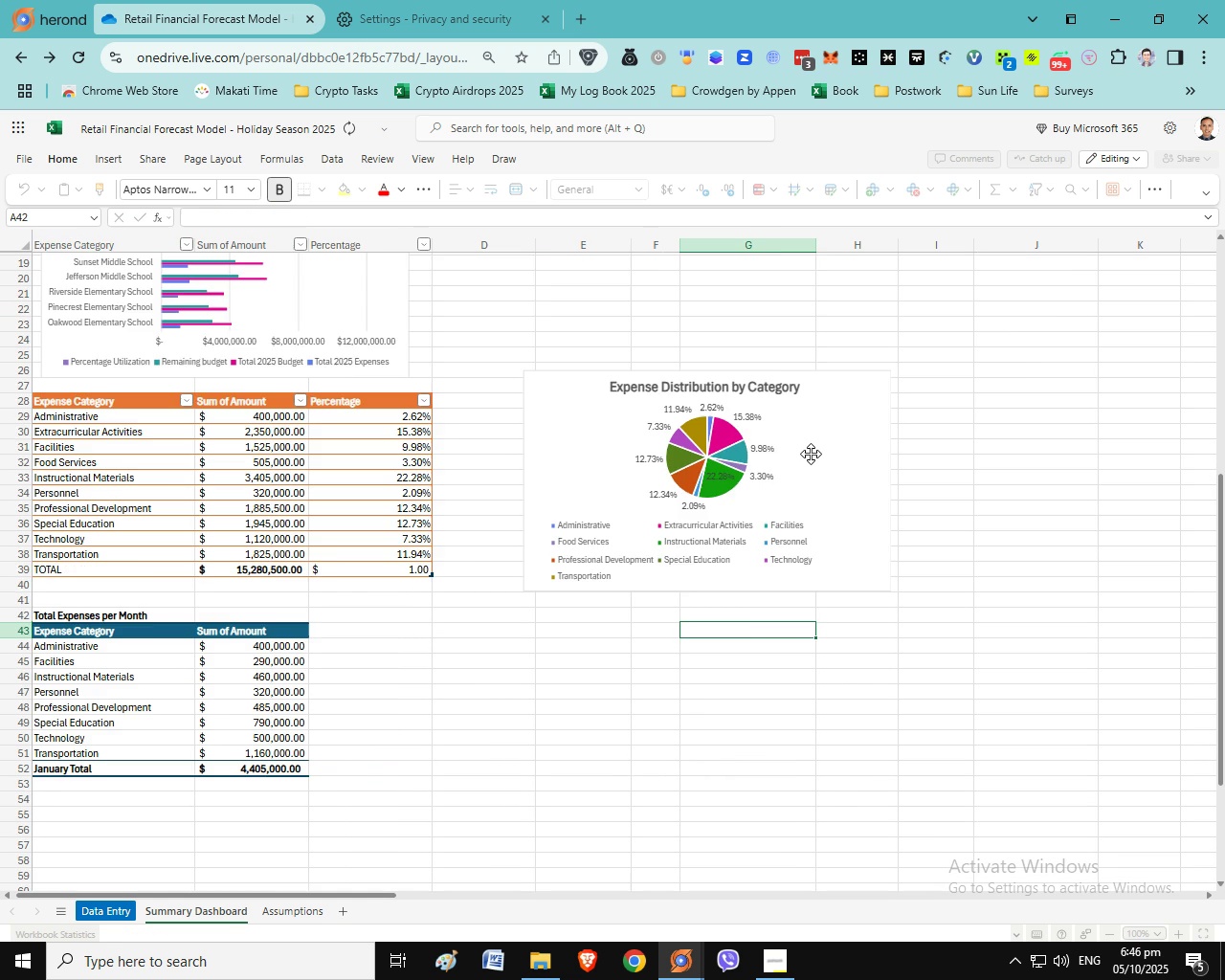 
scroll: coordinate [818, 454], scroll_direction: up, amount: 4.0
 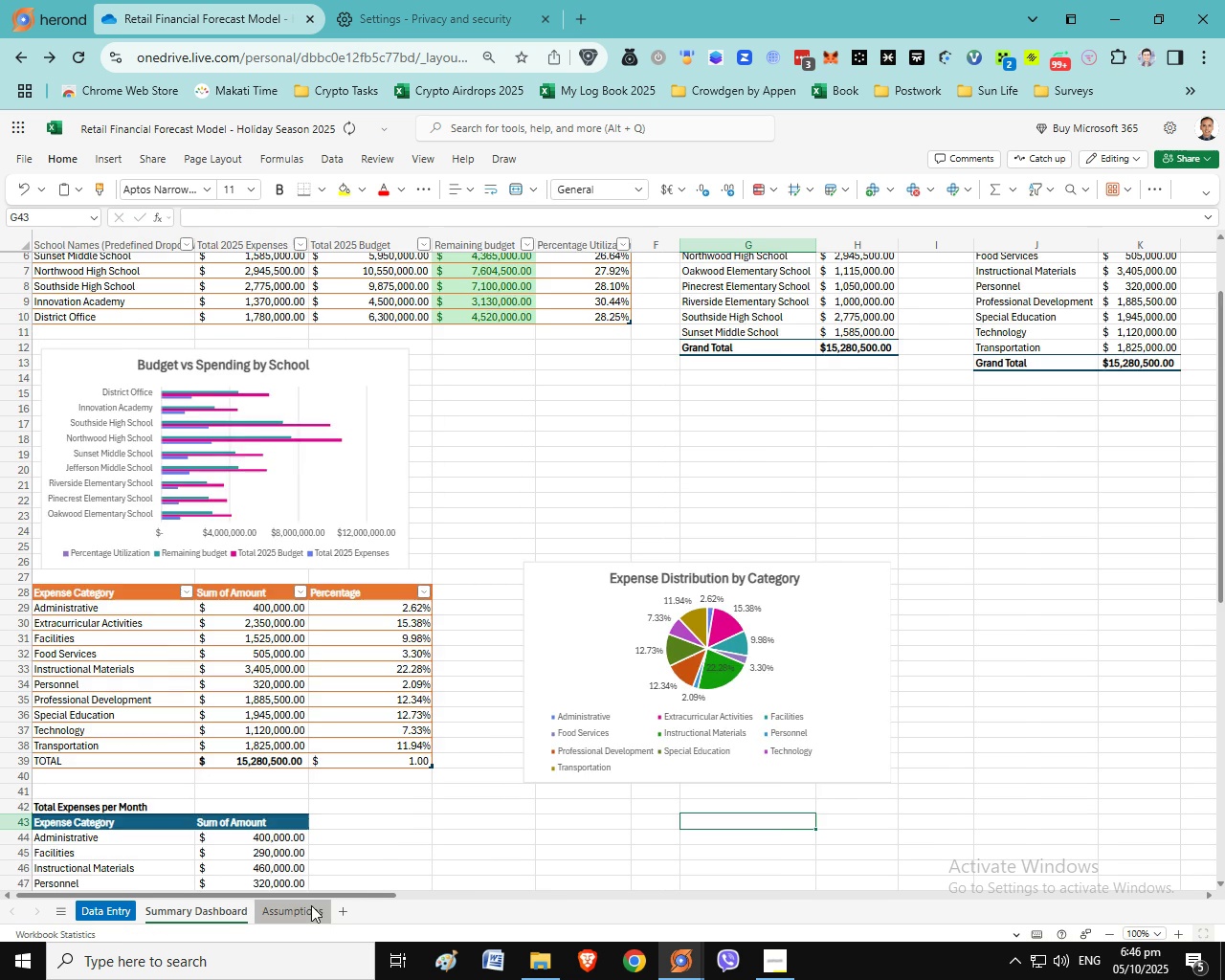 
left_click([801, 441])
 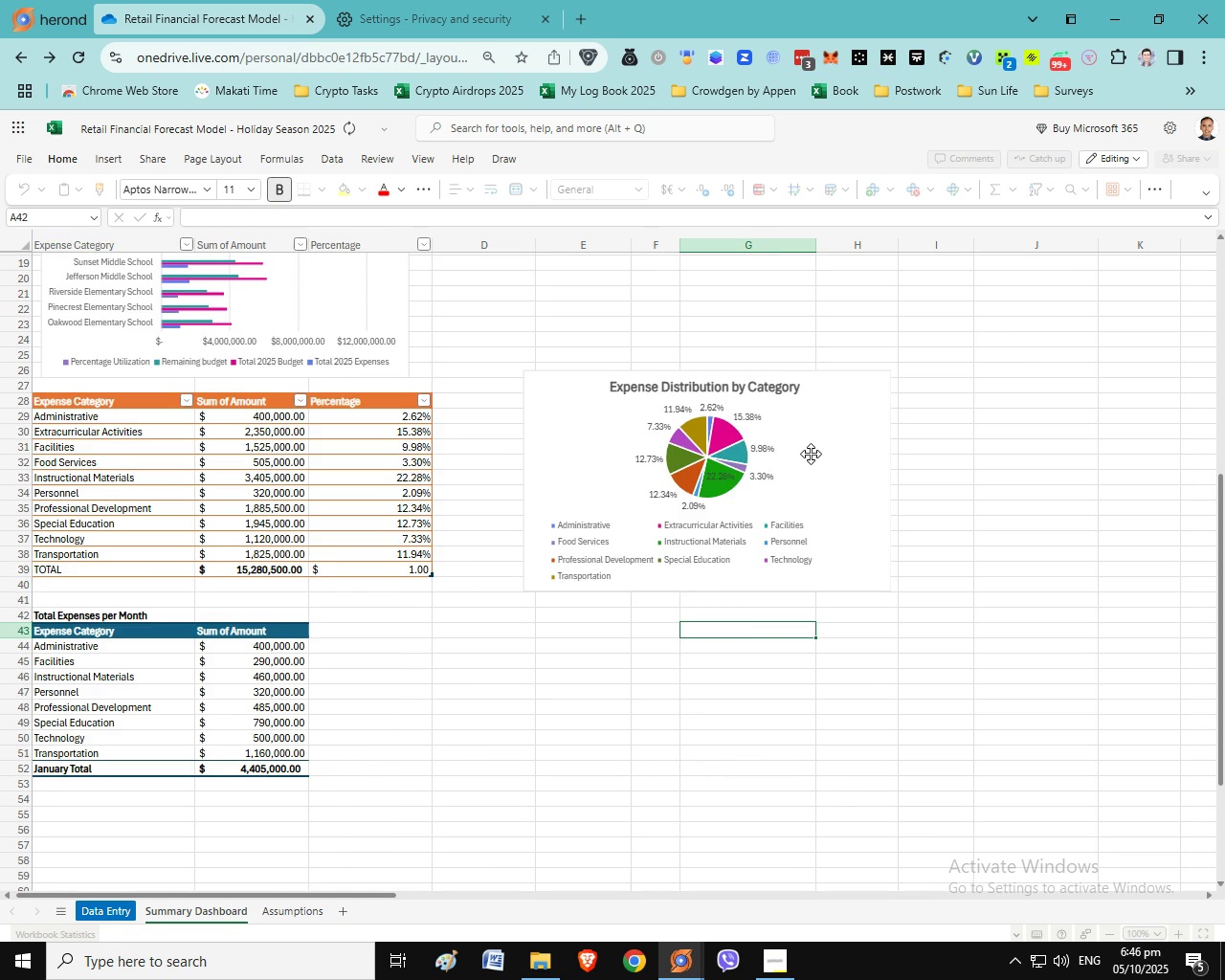 
left_click([311, 905])
 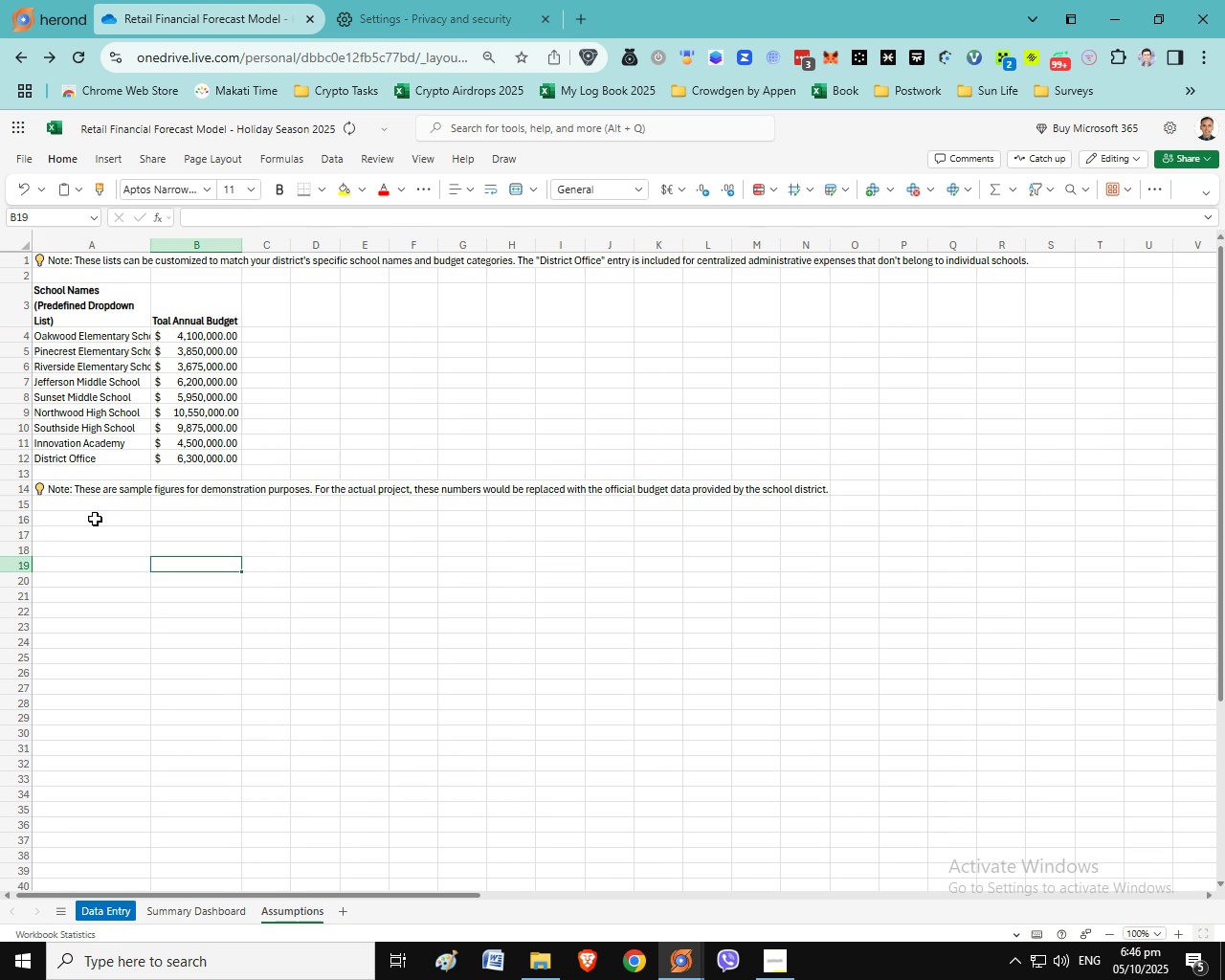 
double_click([94, 519])